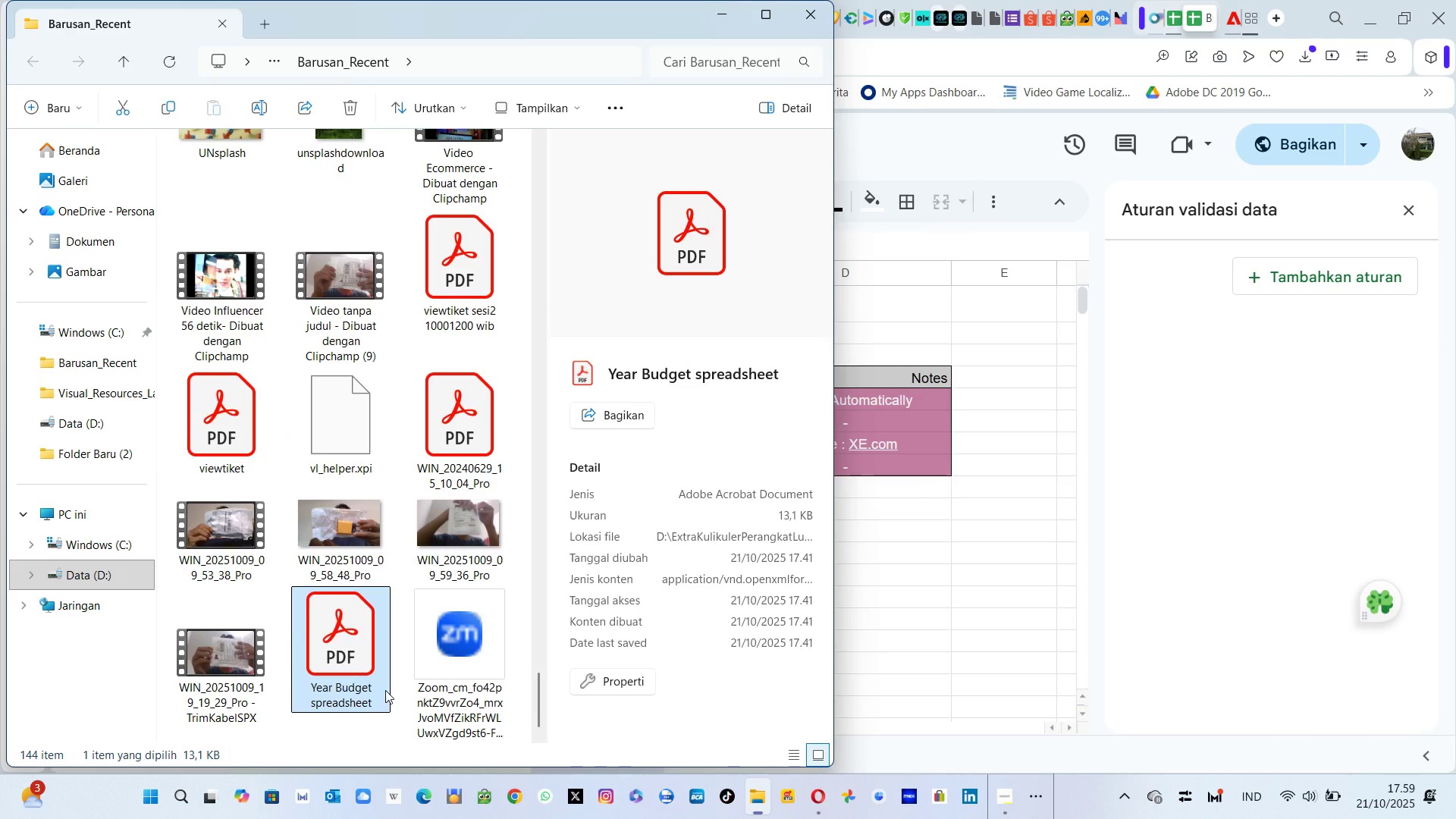 
key(Delete)
 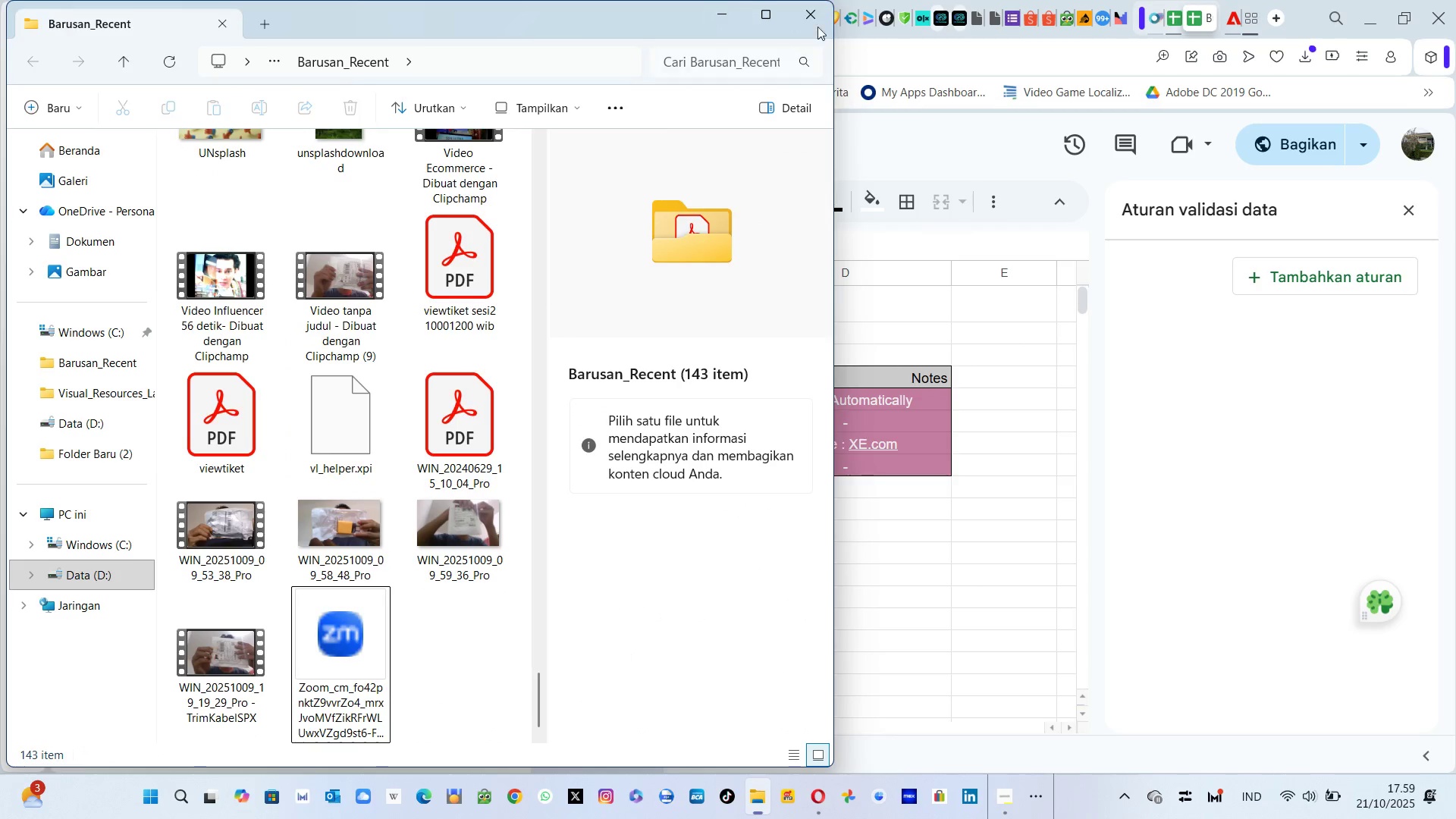 
left_click([826, 20])
 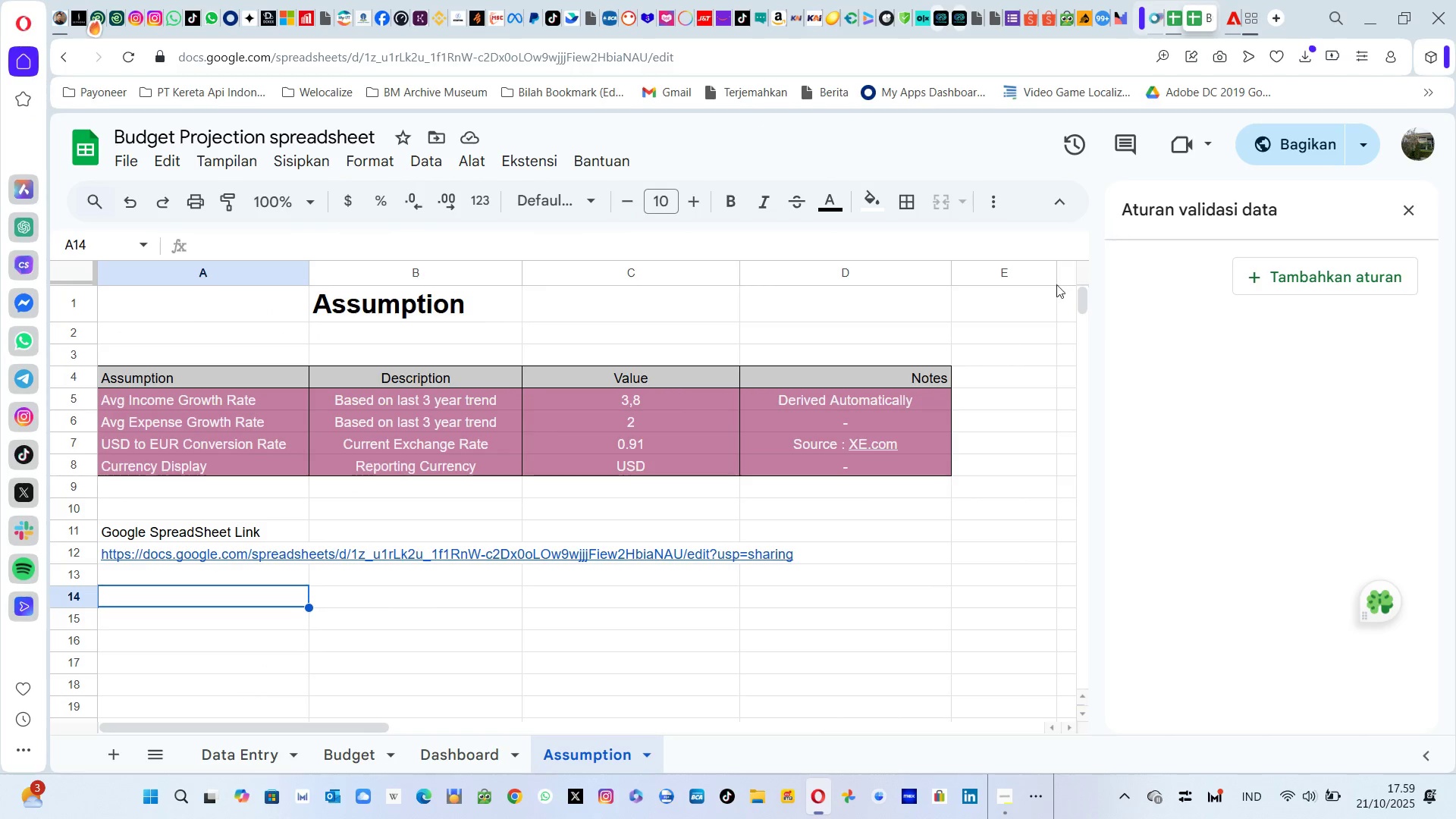 
key(Alt+Tab)
 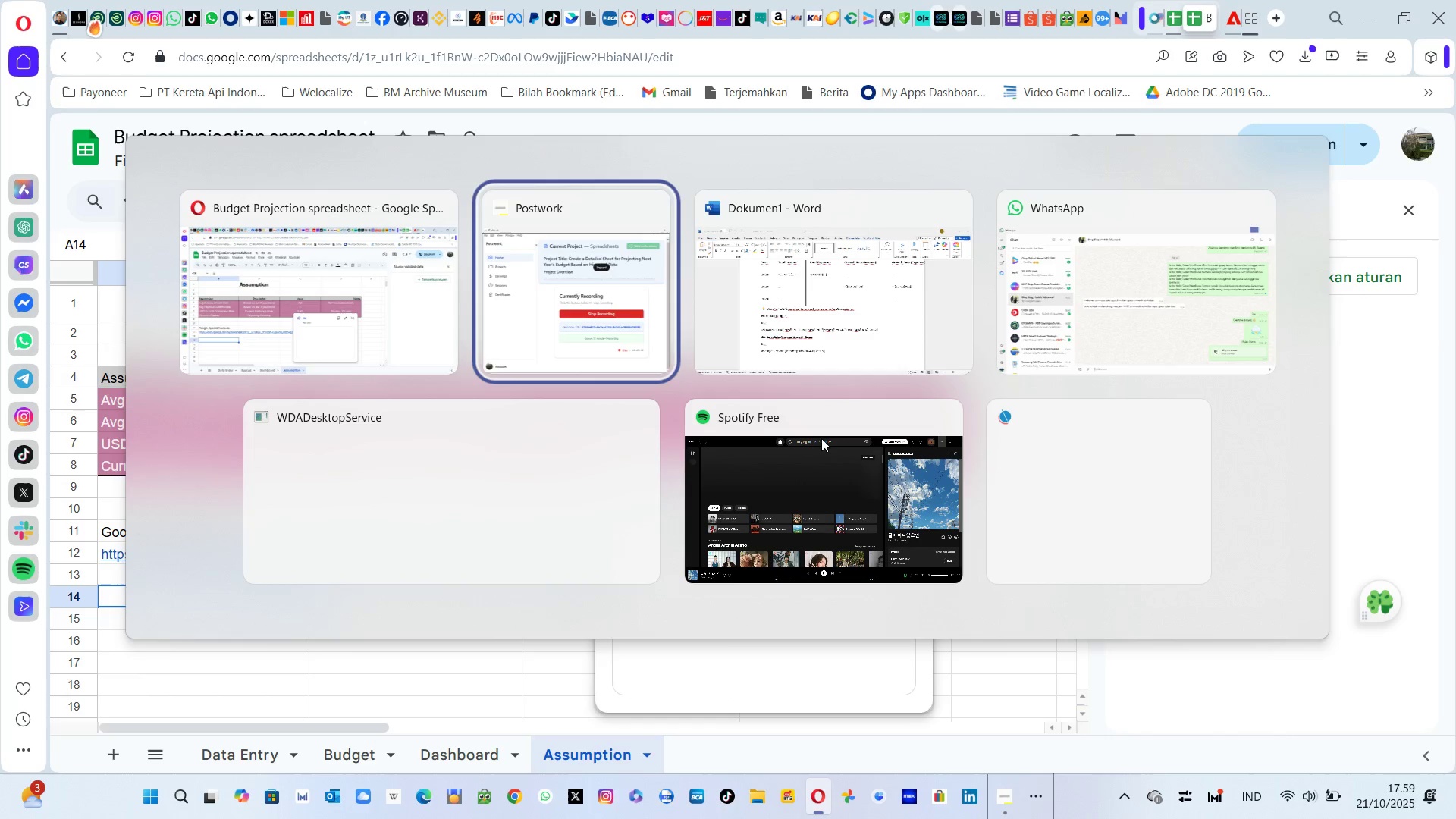 
key(Alt+Tab)
 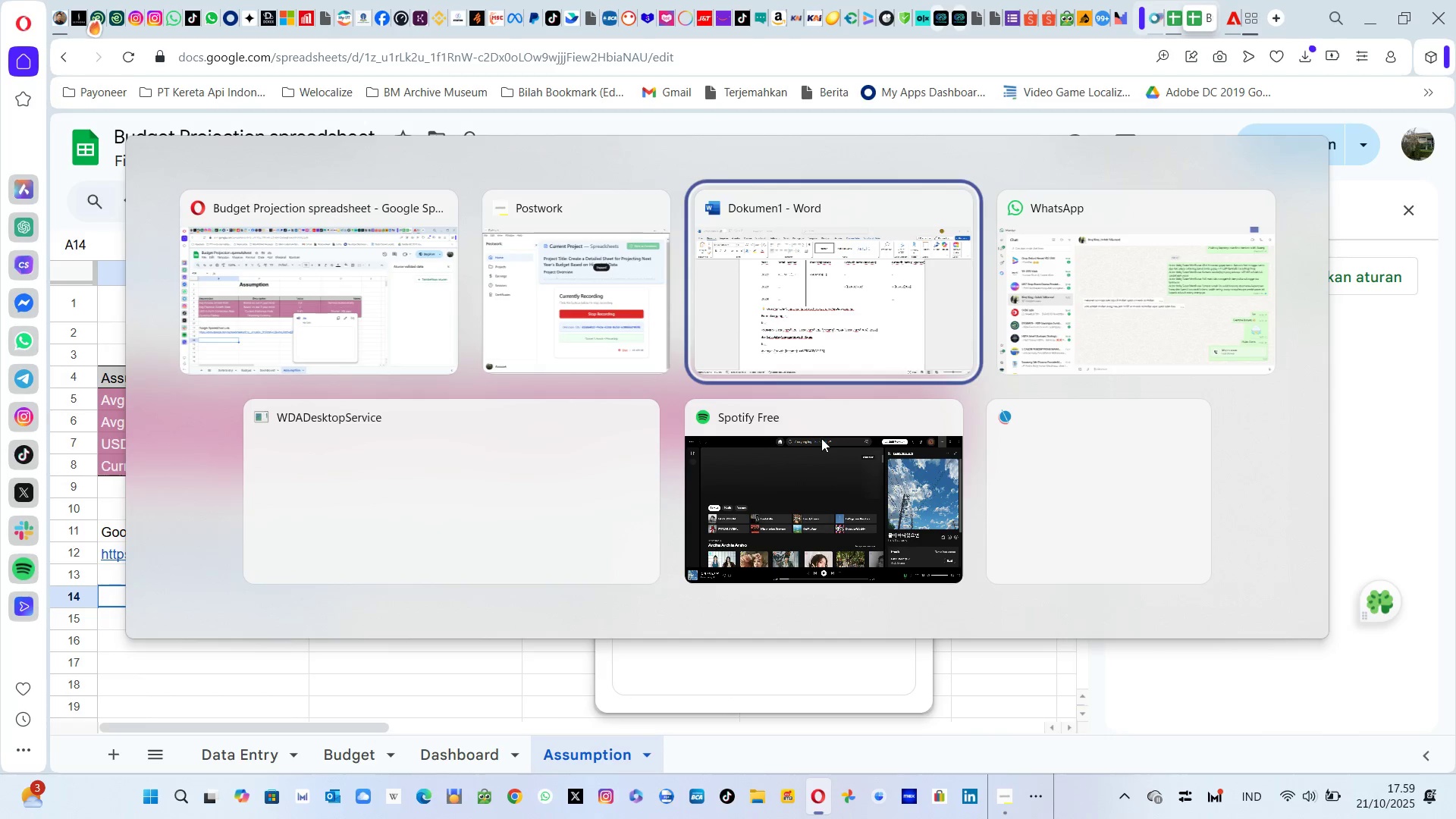 
key(Alt+Tab)
 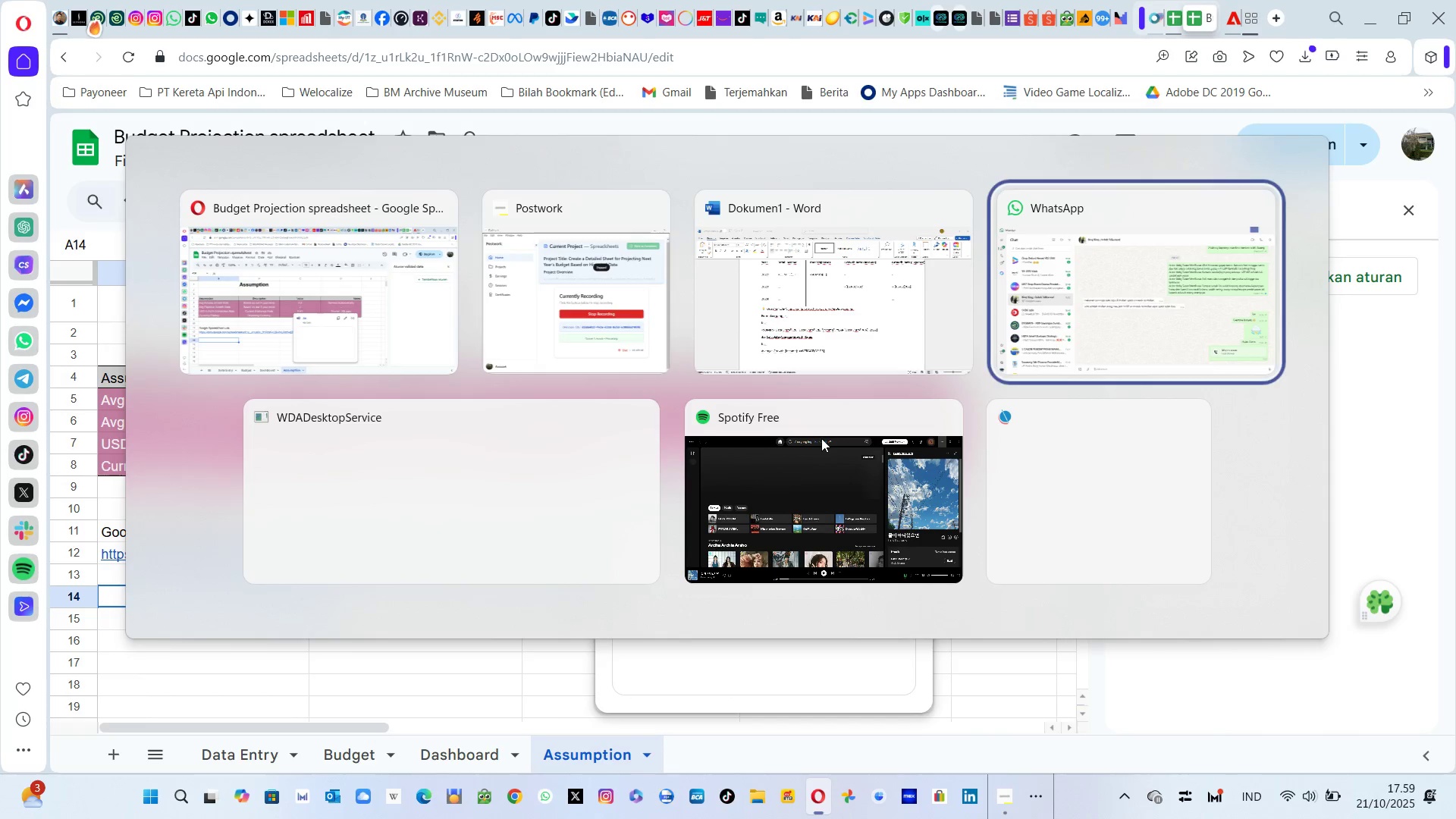 
key(Alt+Tab)
 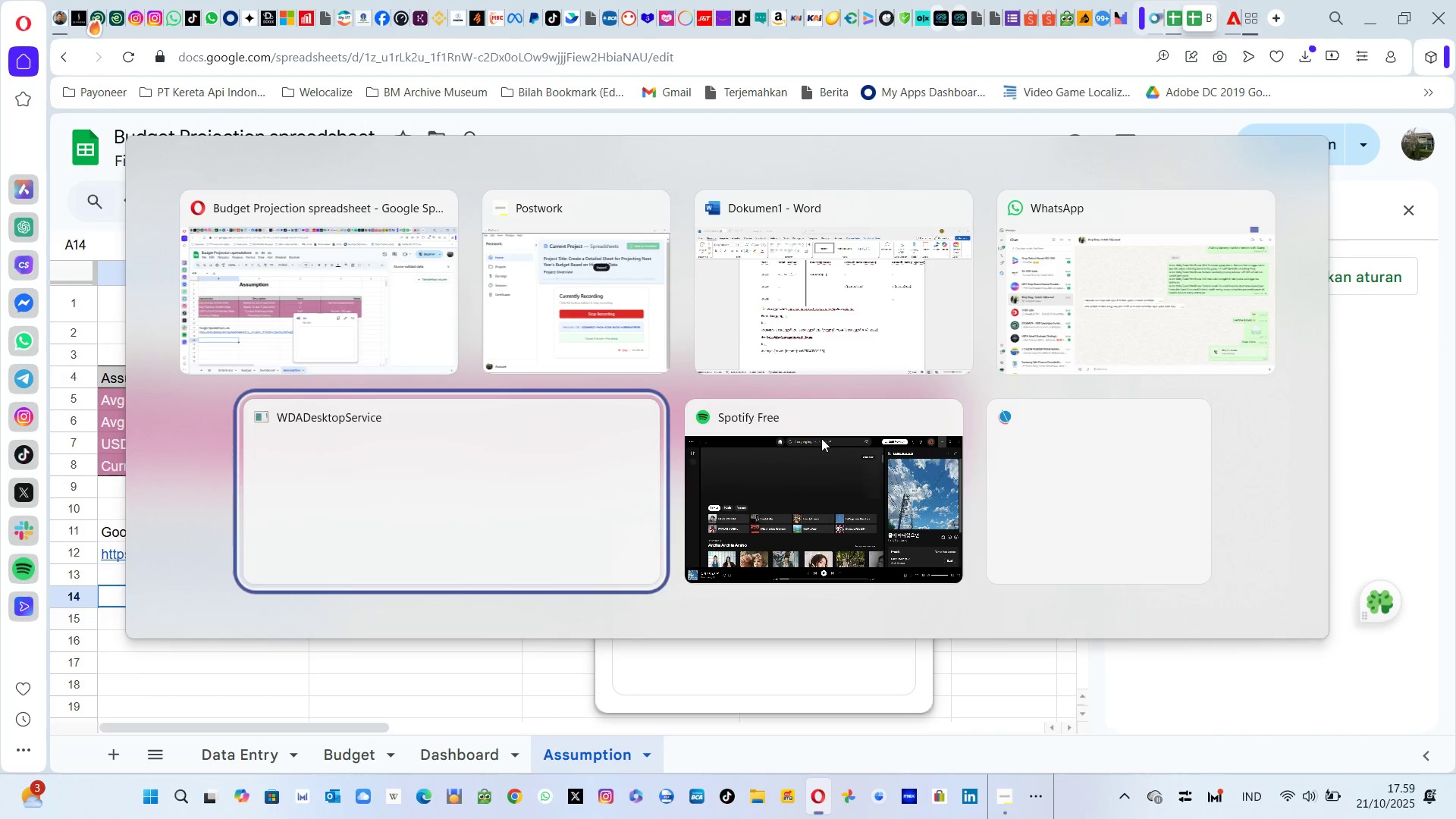 
key(Alt+Tab)
 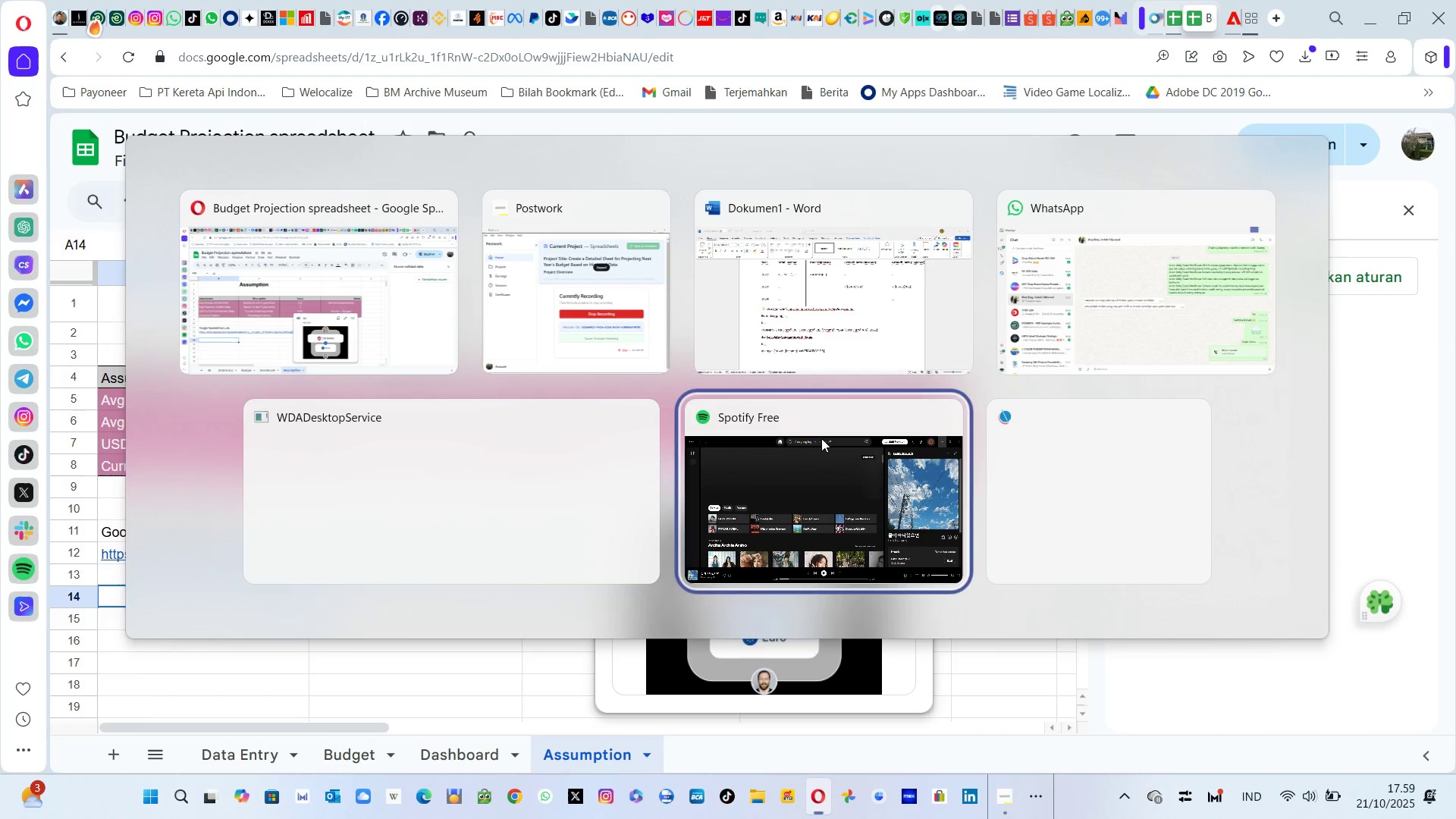 
key(Alt+Tab)
 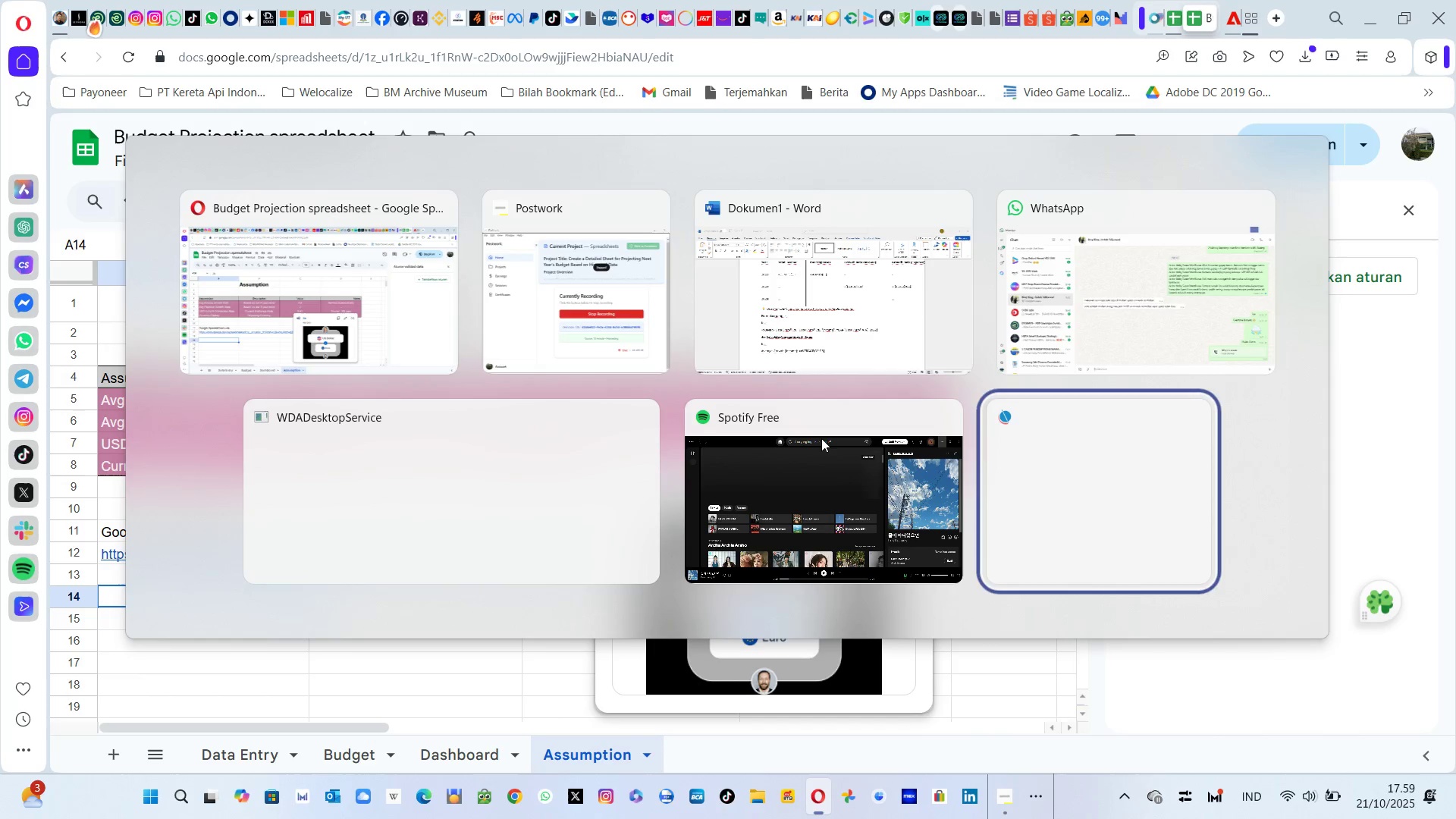 
key(Alt+Tab)
 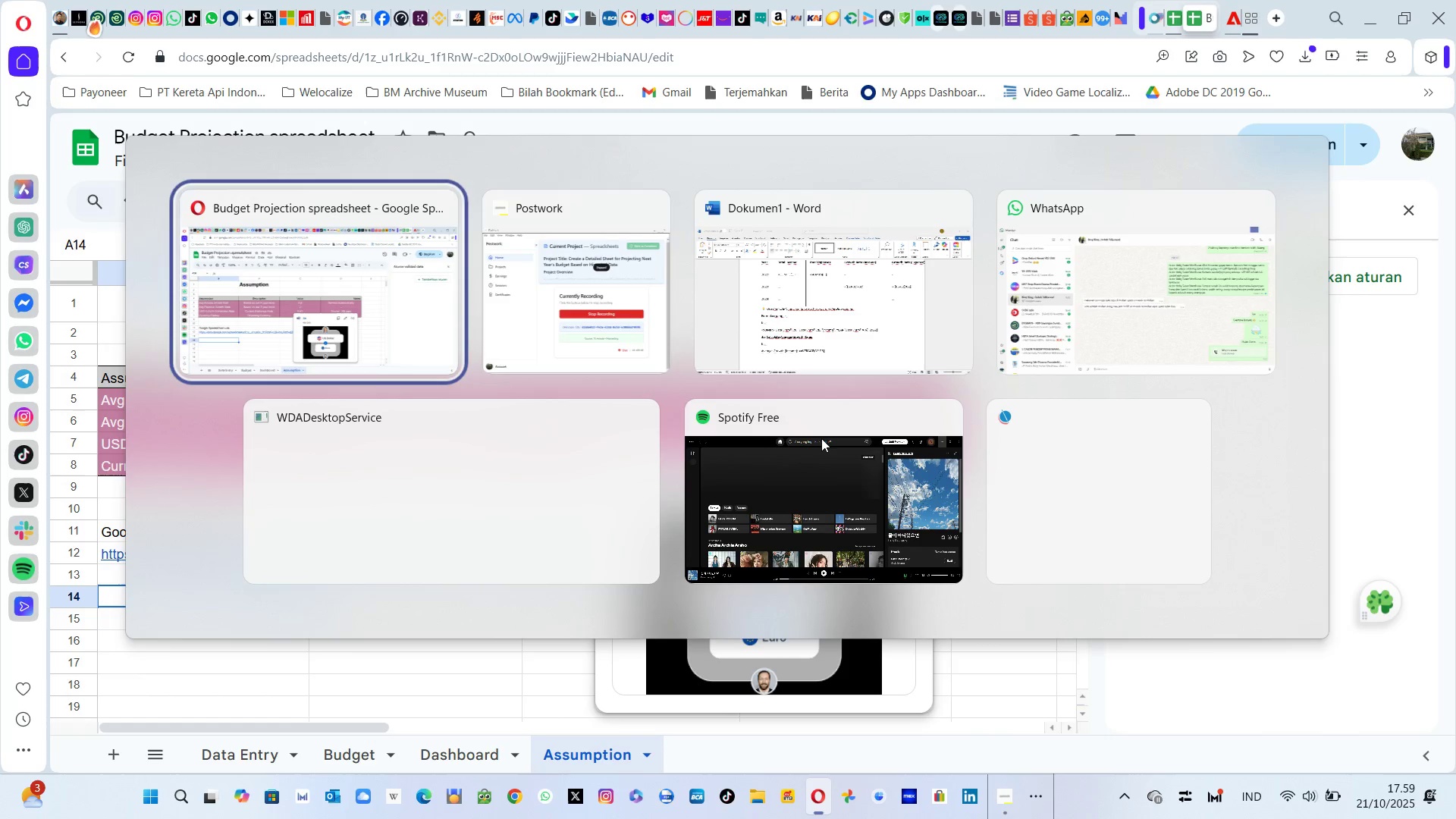 
key(Alt+Tab)
 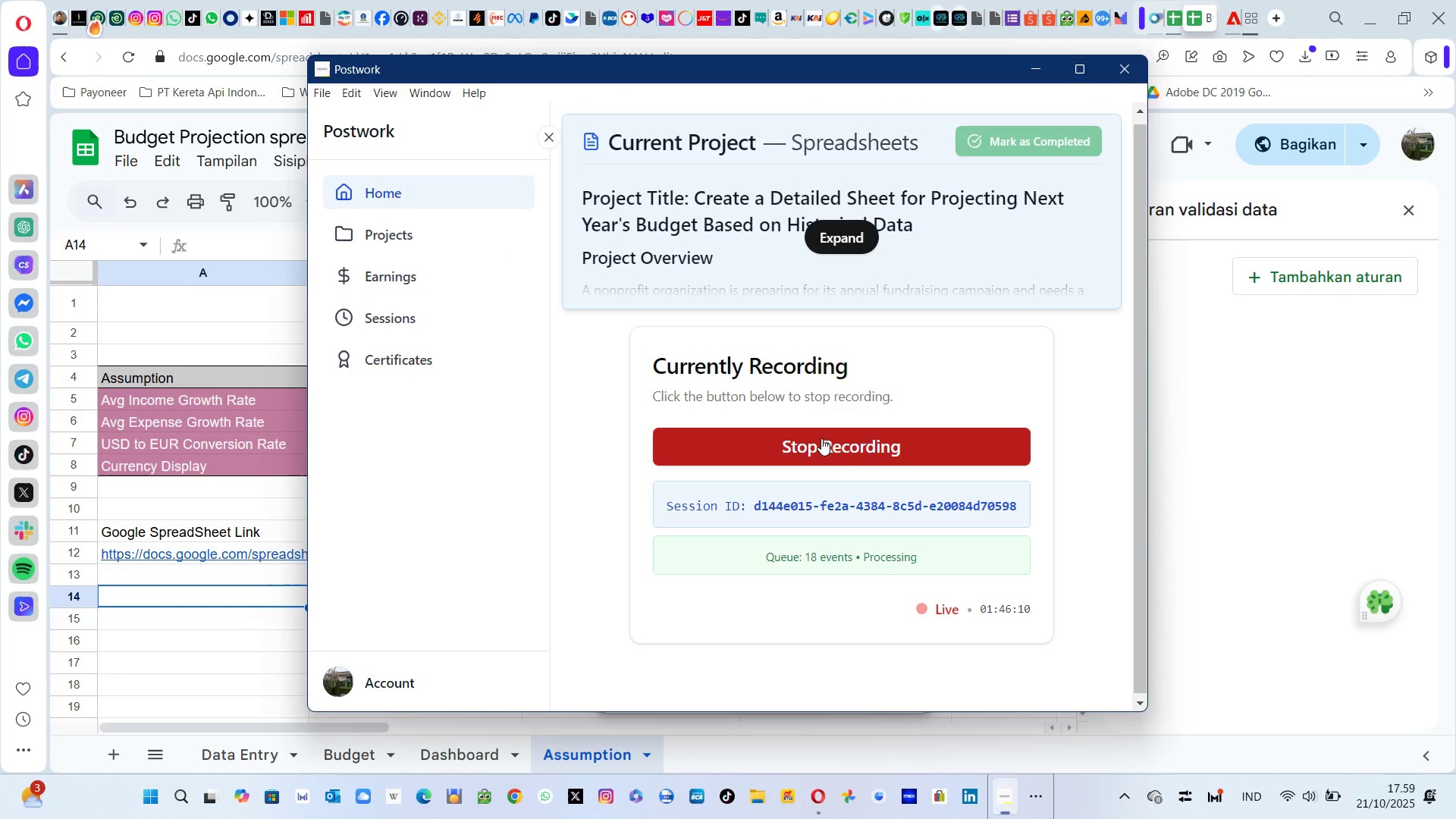 
wait(10.11)
 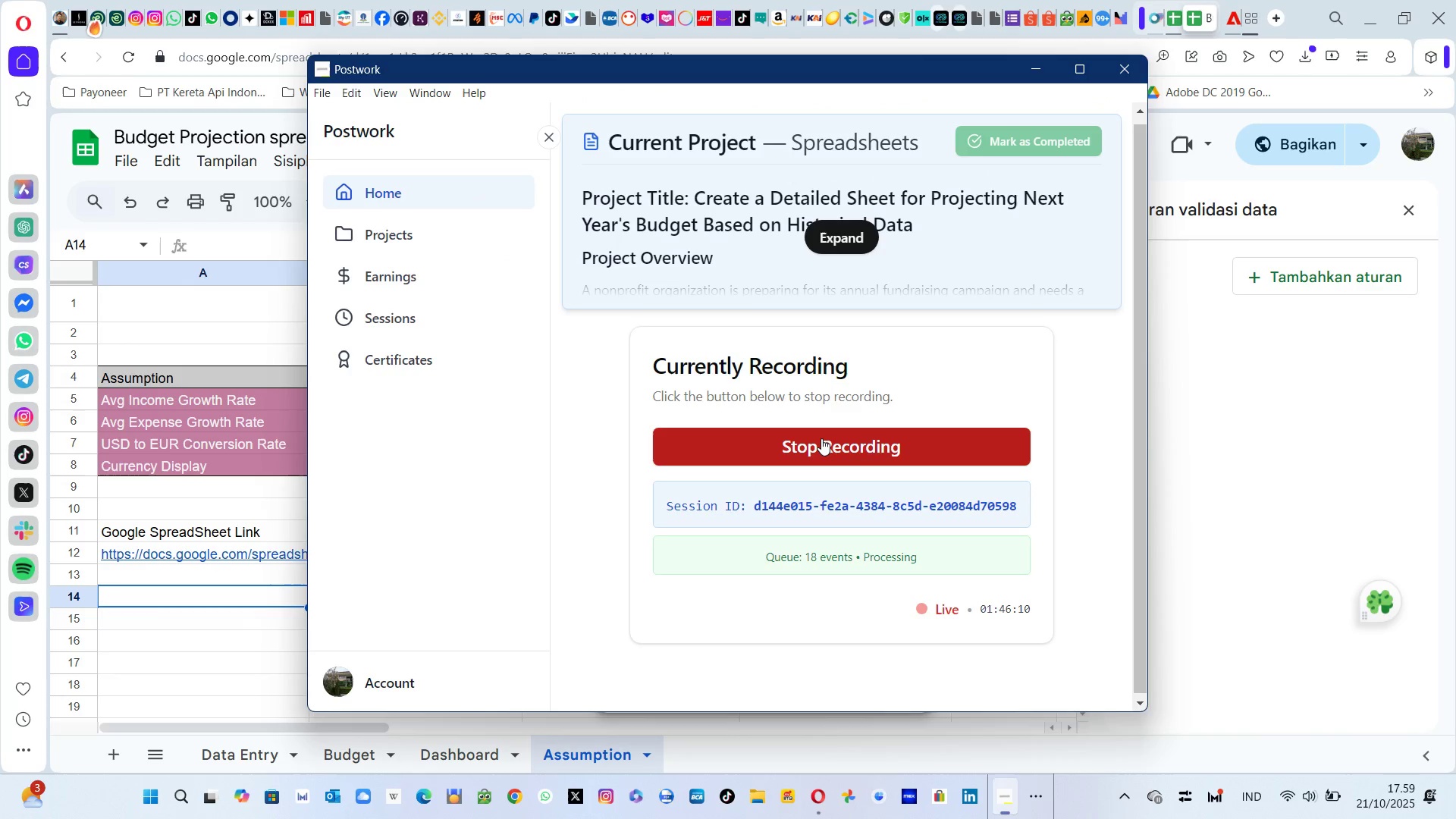 
left_click([1222, 478])
 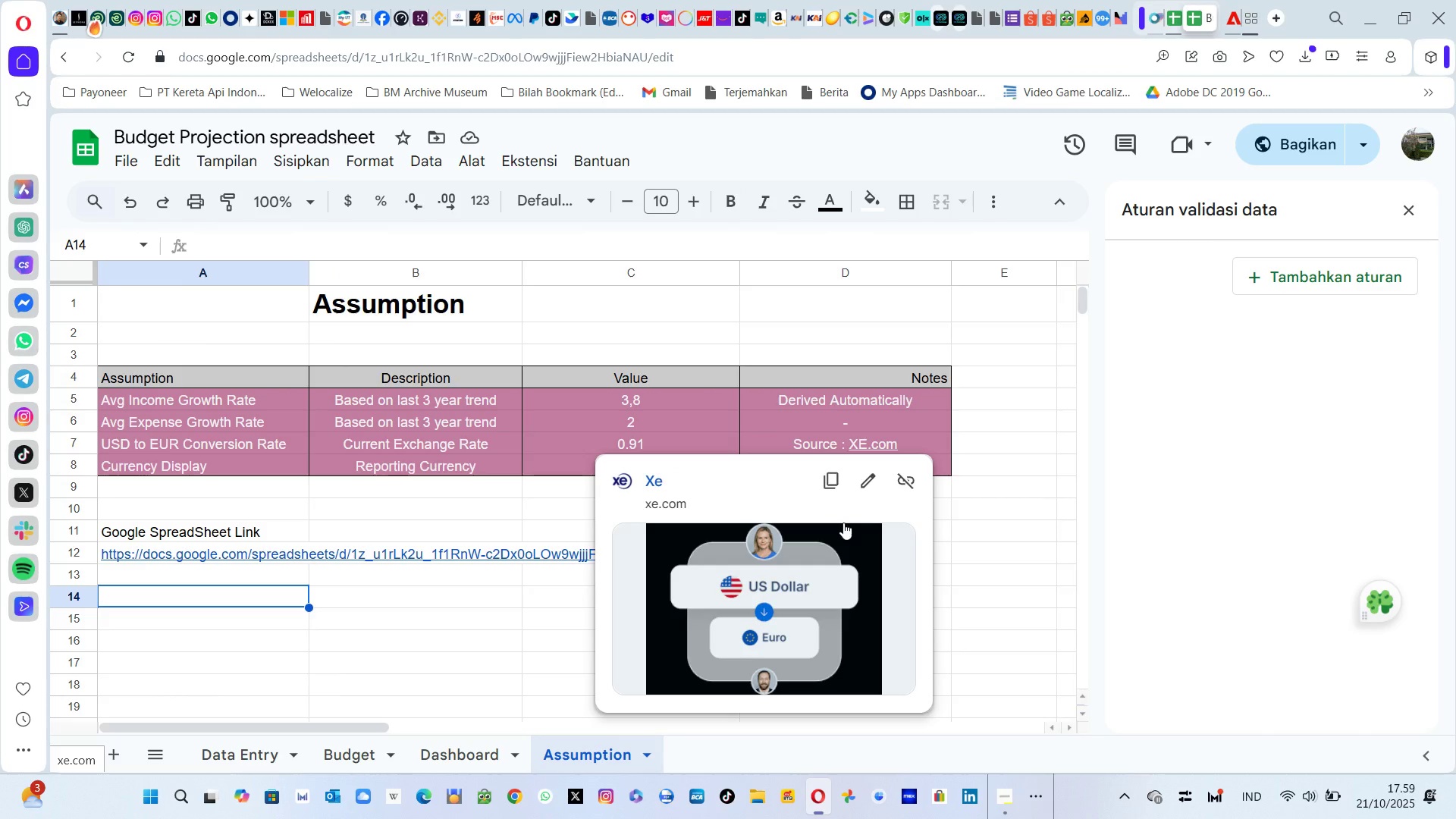 
wait(7.84)
 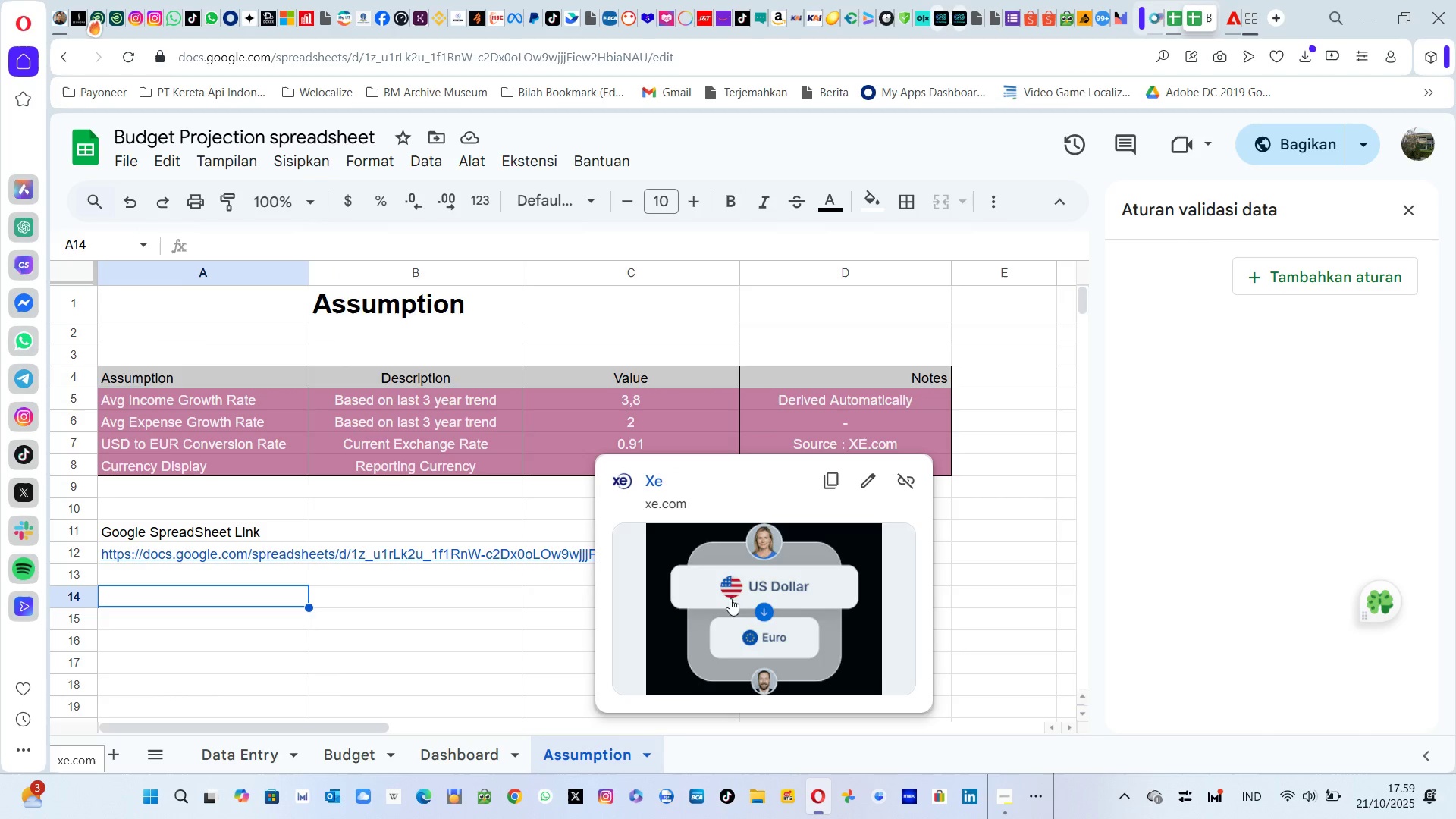 
mouse_move([846, 483])